 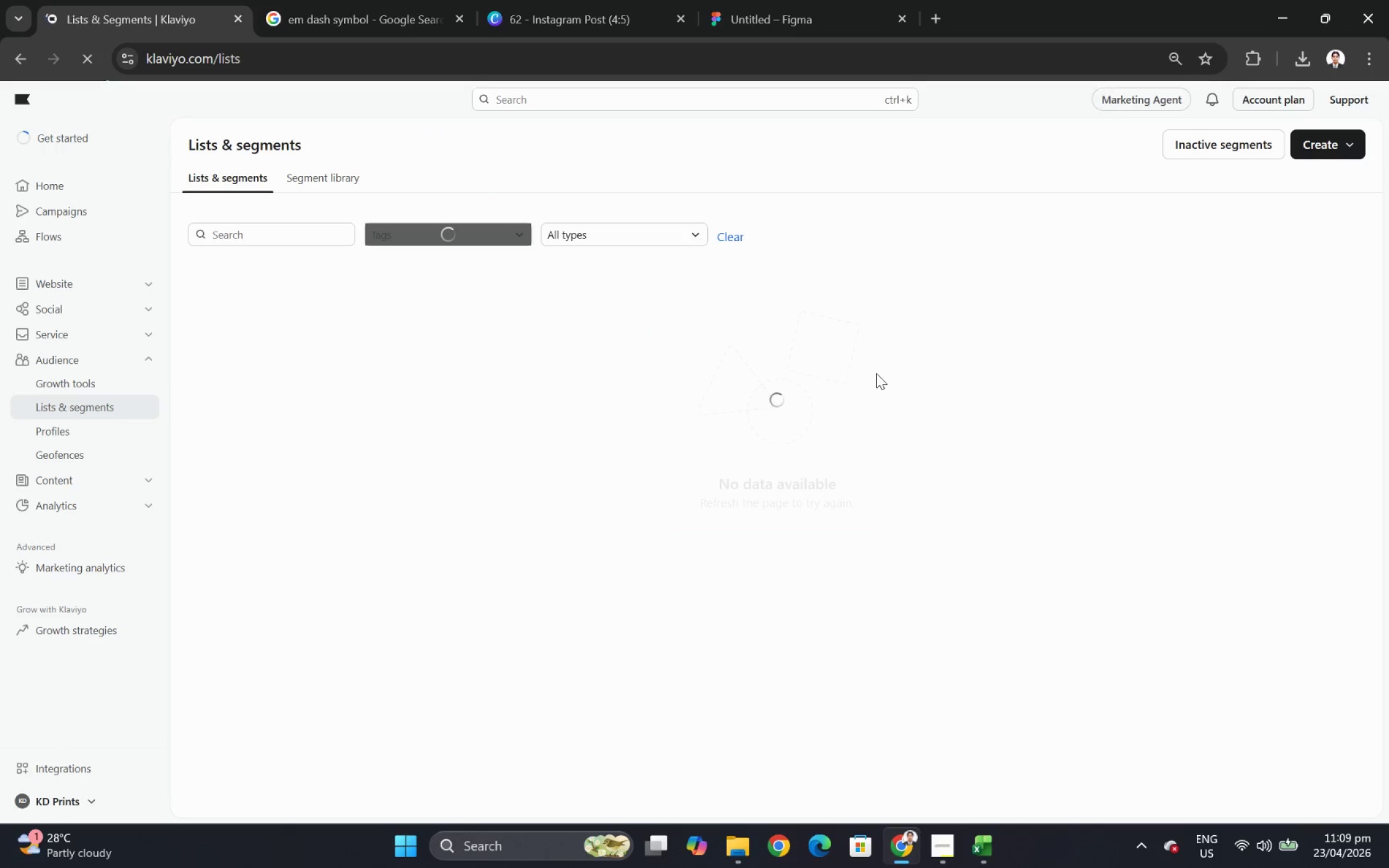 
left_click([1353, 148])
 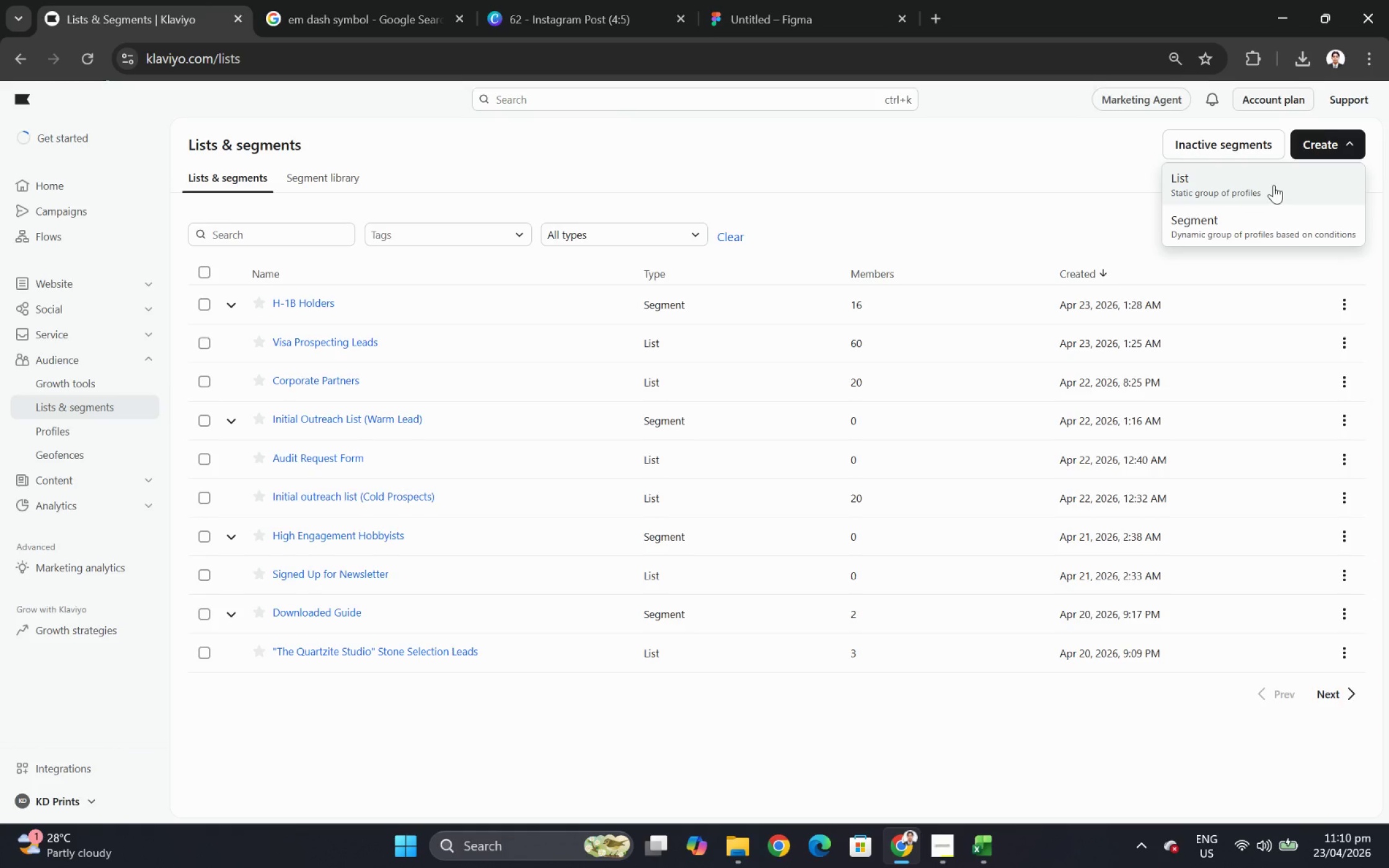 
left_click([1273, 185])
 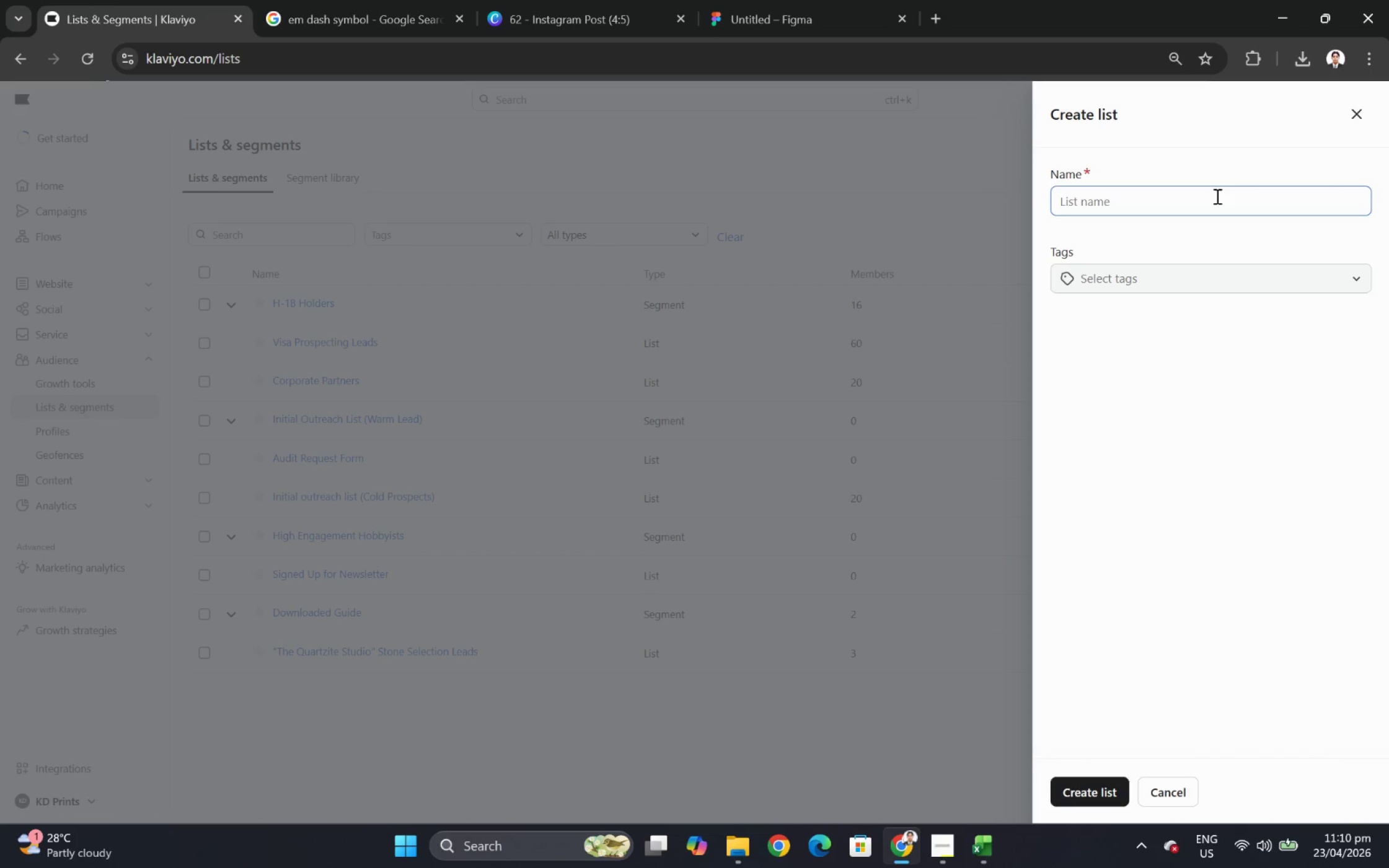 
left_click([1188, 201])
 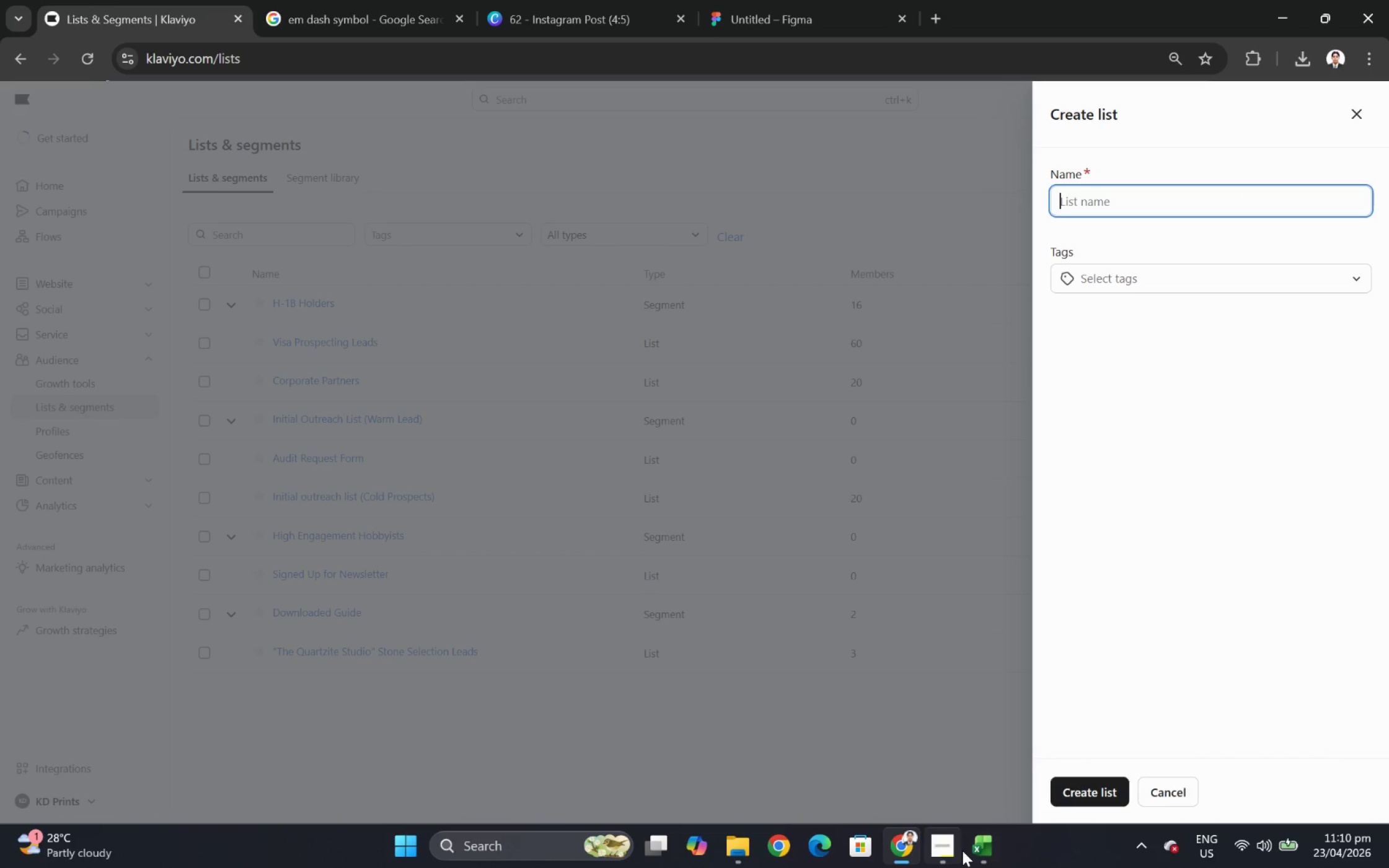 
left_click([945, 845])